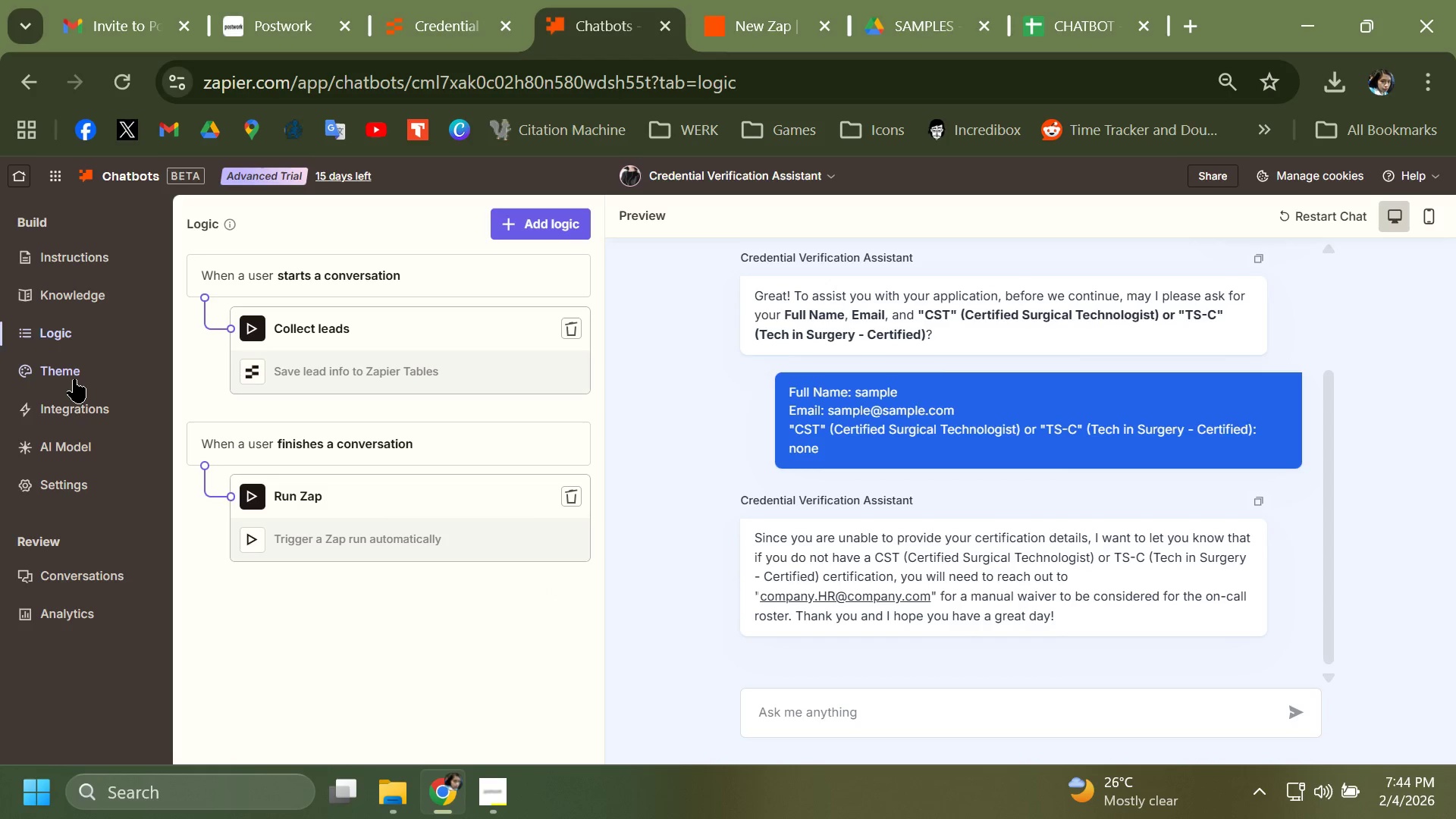 
wait(8.04)
 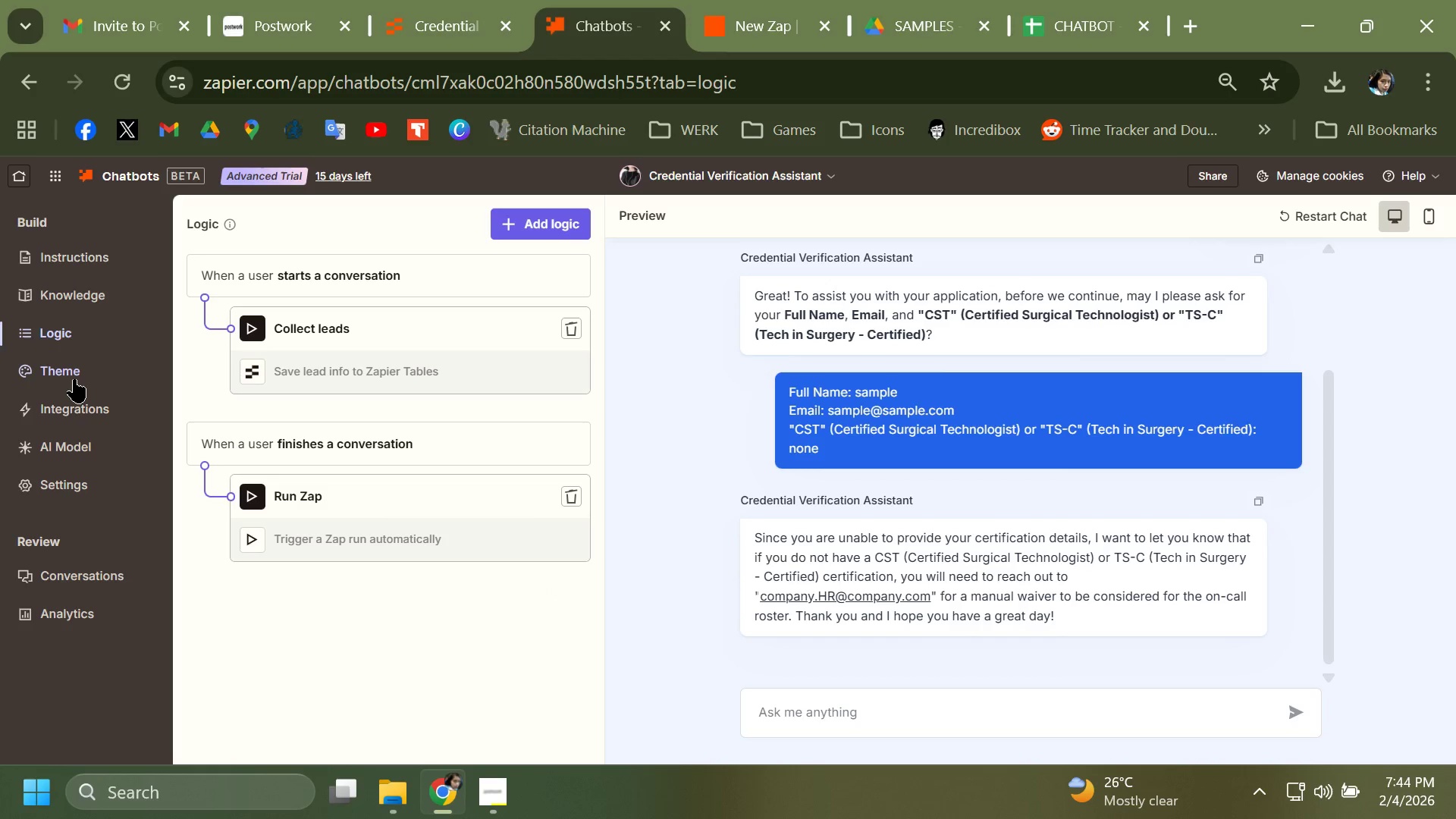 
left_click([73, 372])
 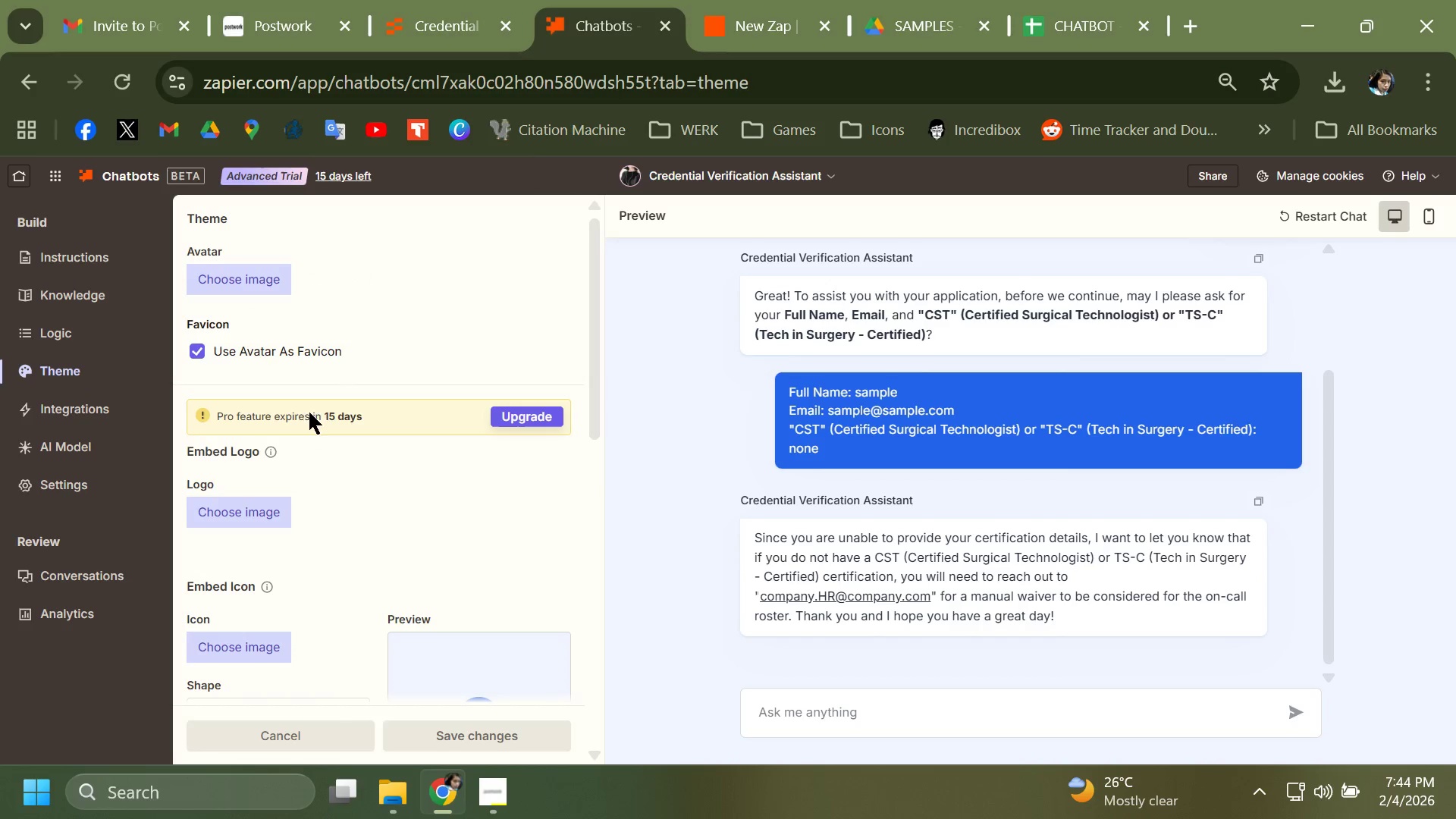 
scroll: coordinate [325, 432], scroll_direction: down, amount: 14.0
 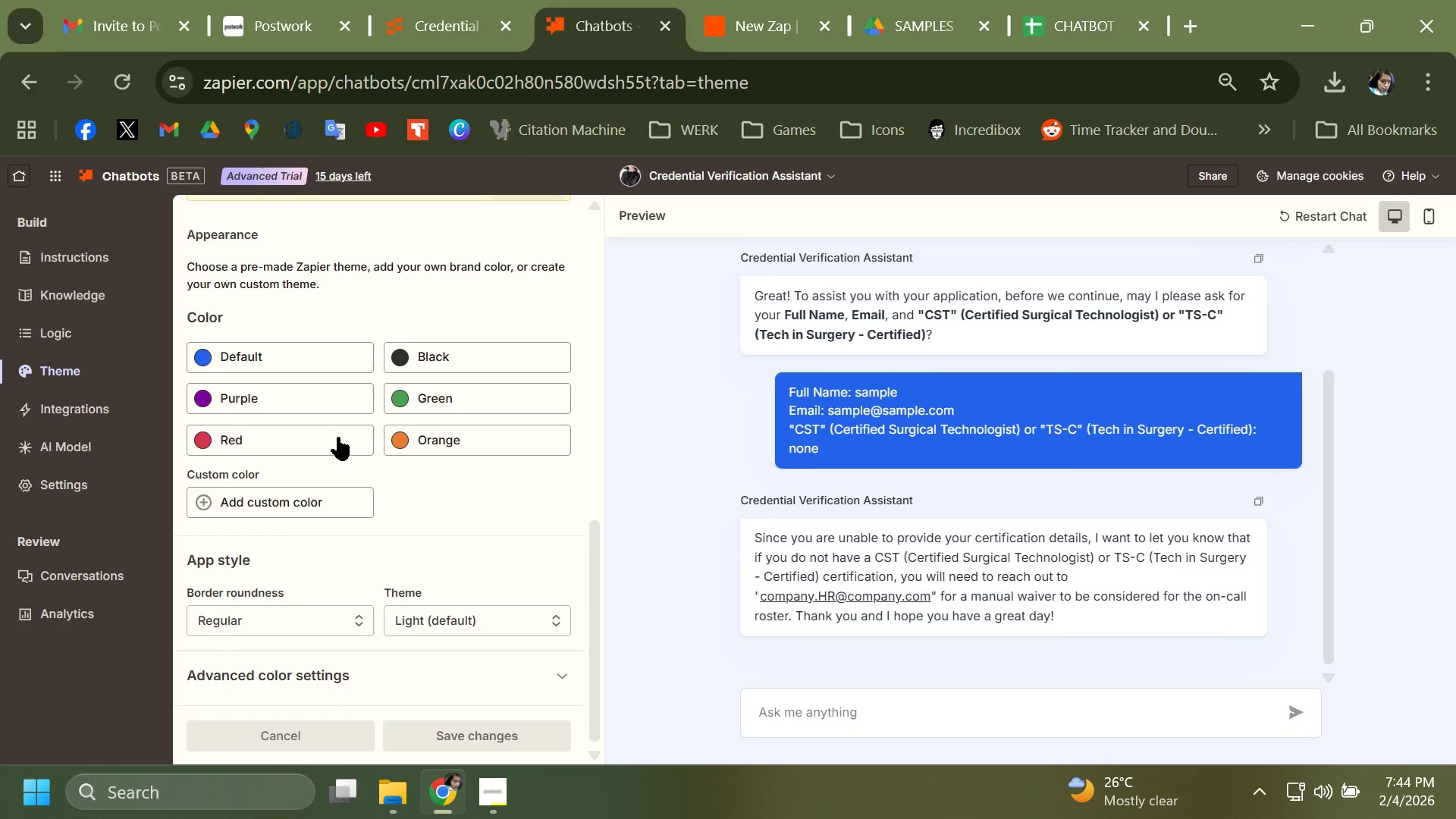 
left_click([413, 438])
 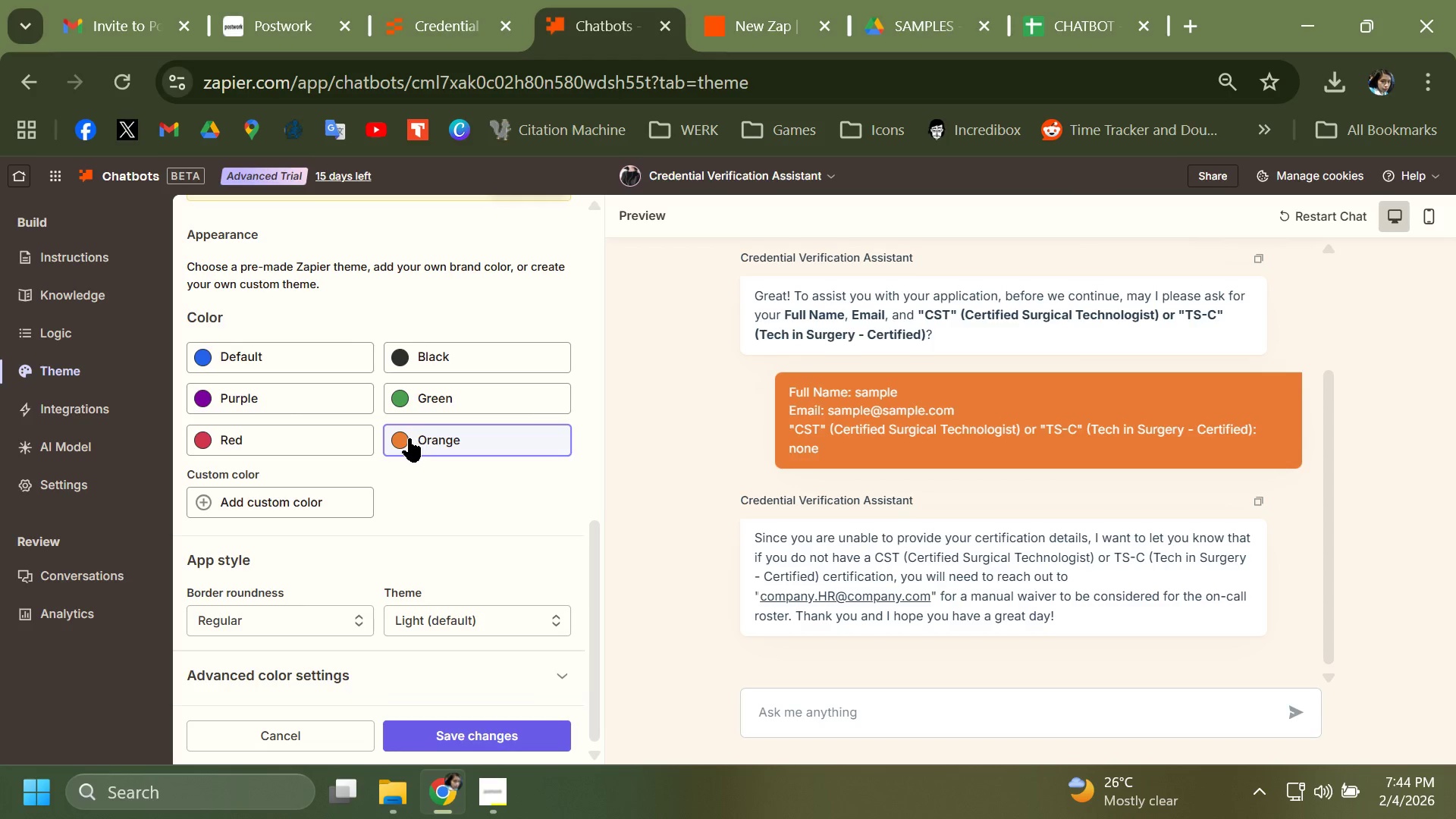 
scroll: coordinate [420, 474], scroll_direction: down, amount: 4.0
 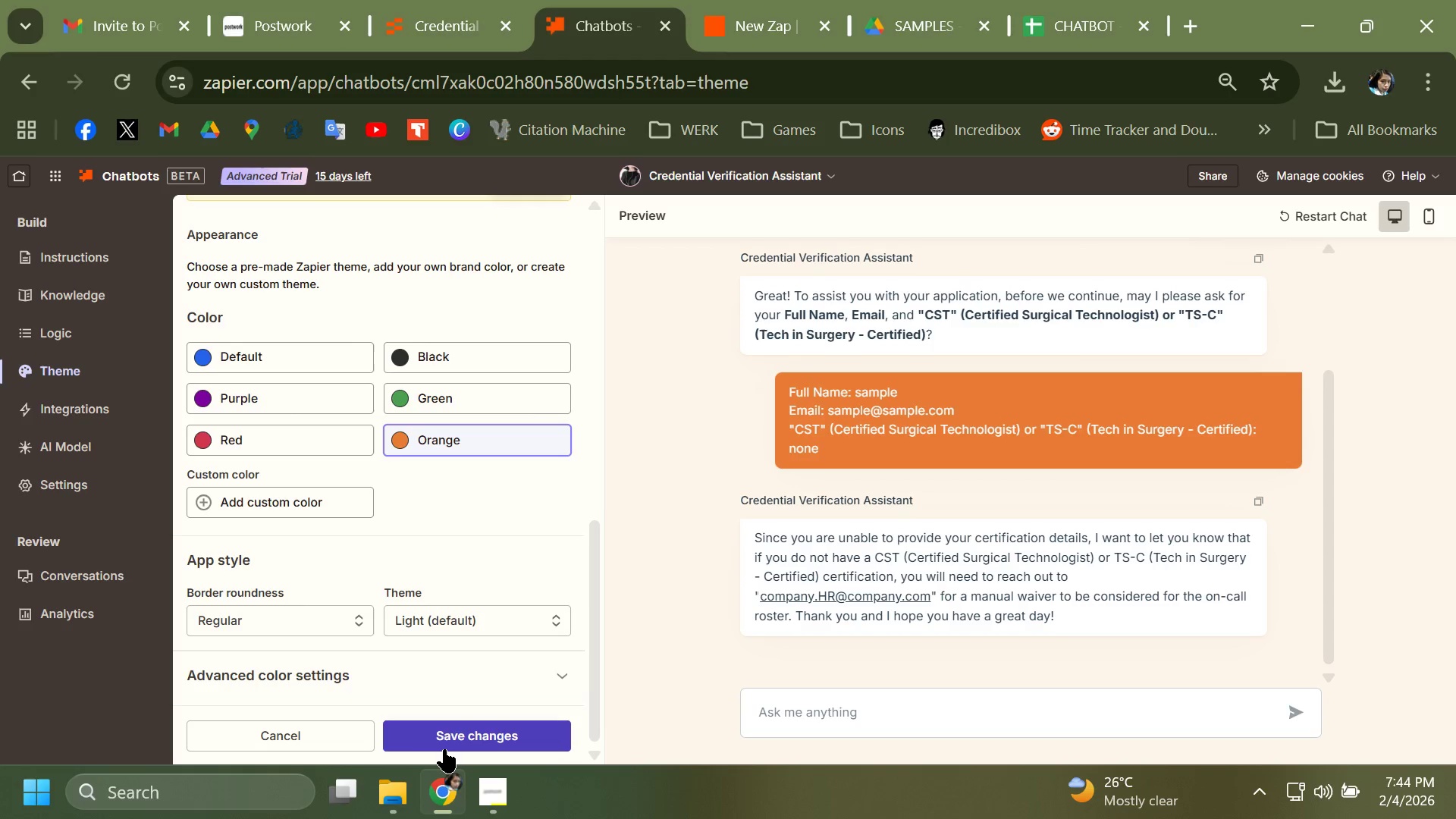 
left_click([444, 749])
 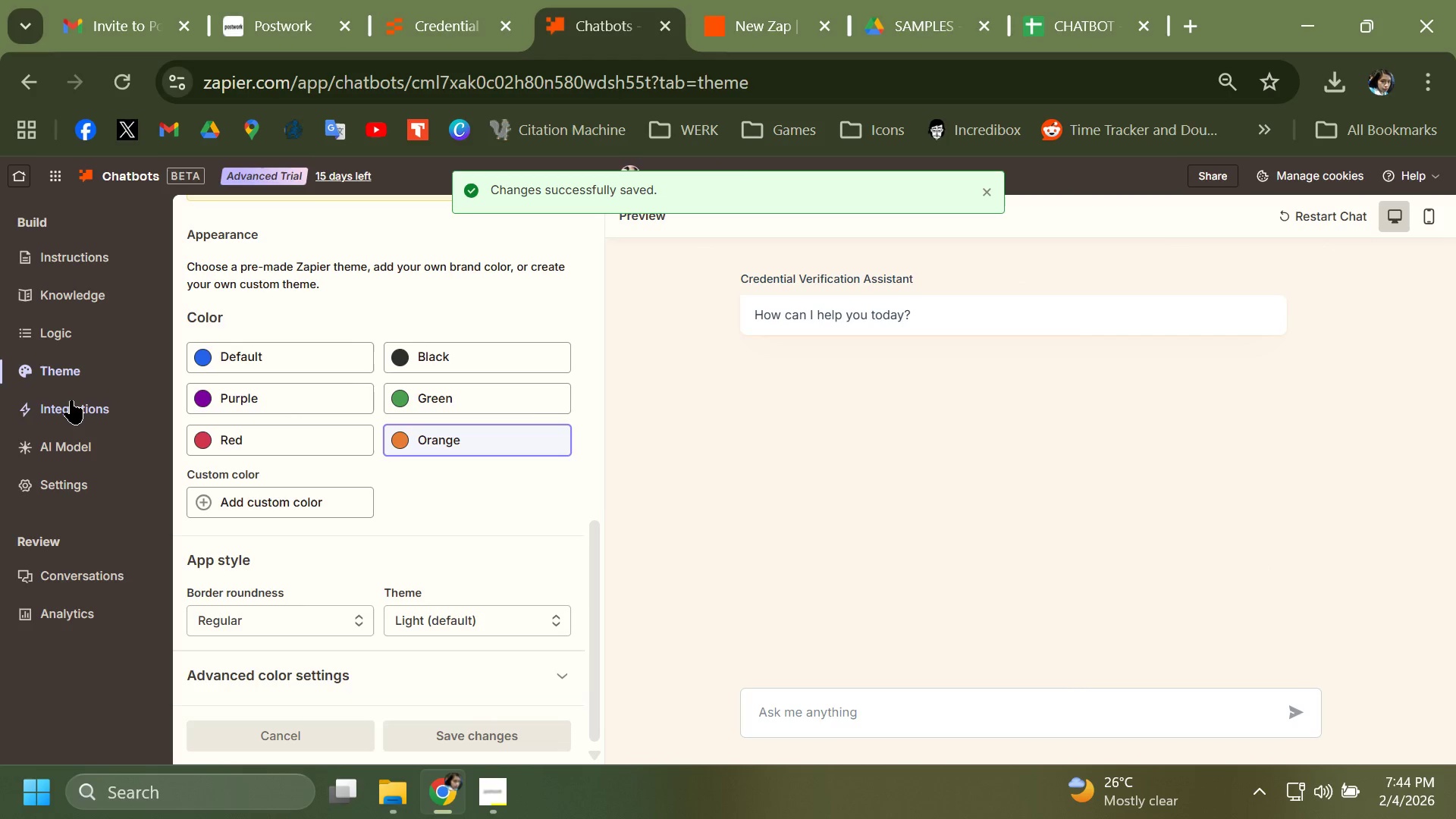 
mouse_move([108, 419])
 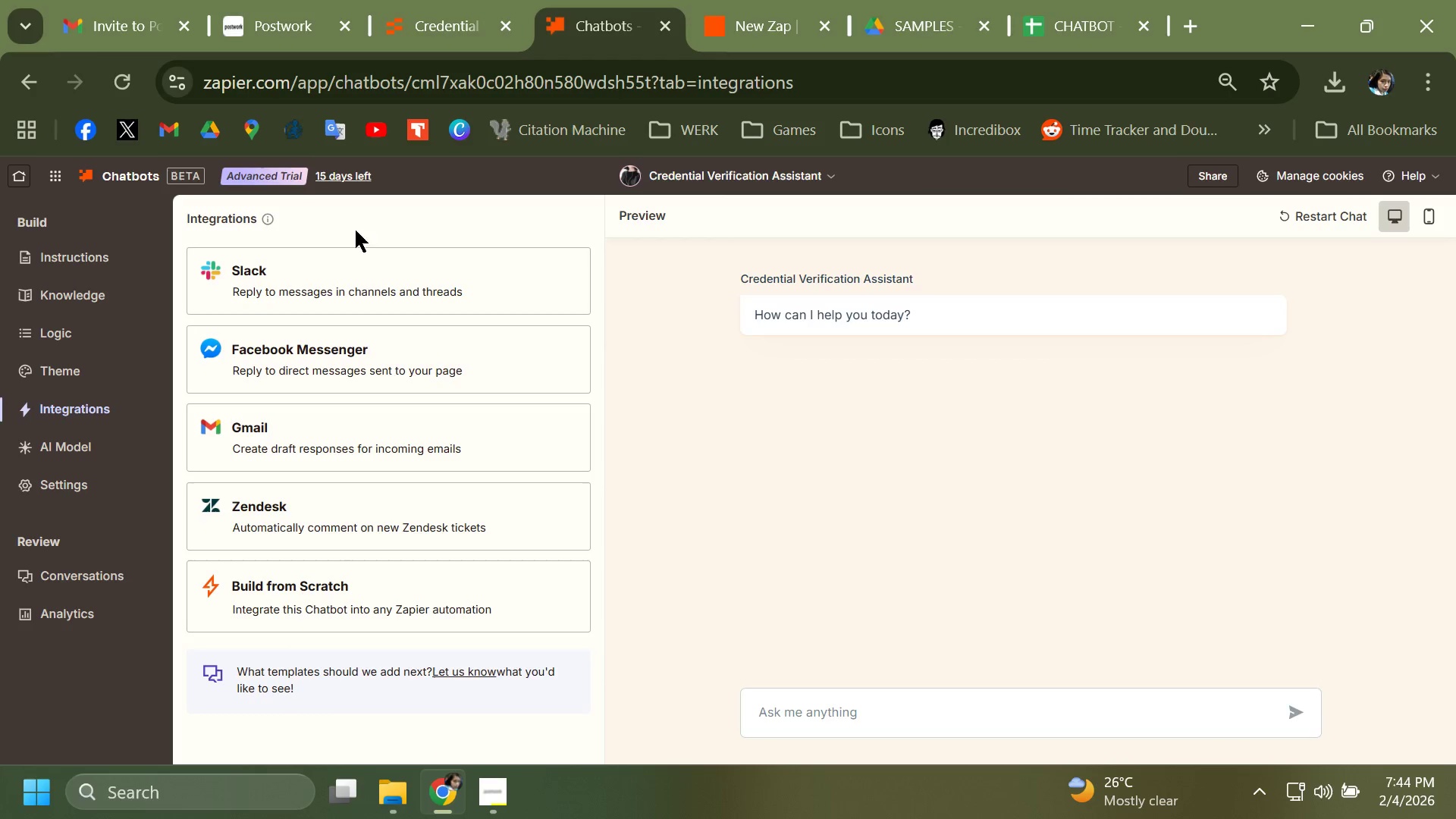 
left_click([507, 818])